 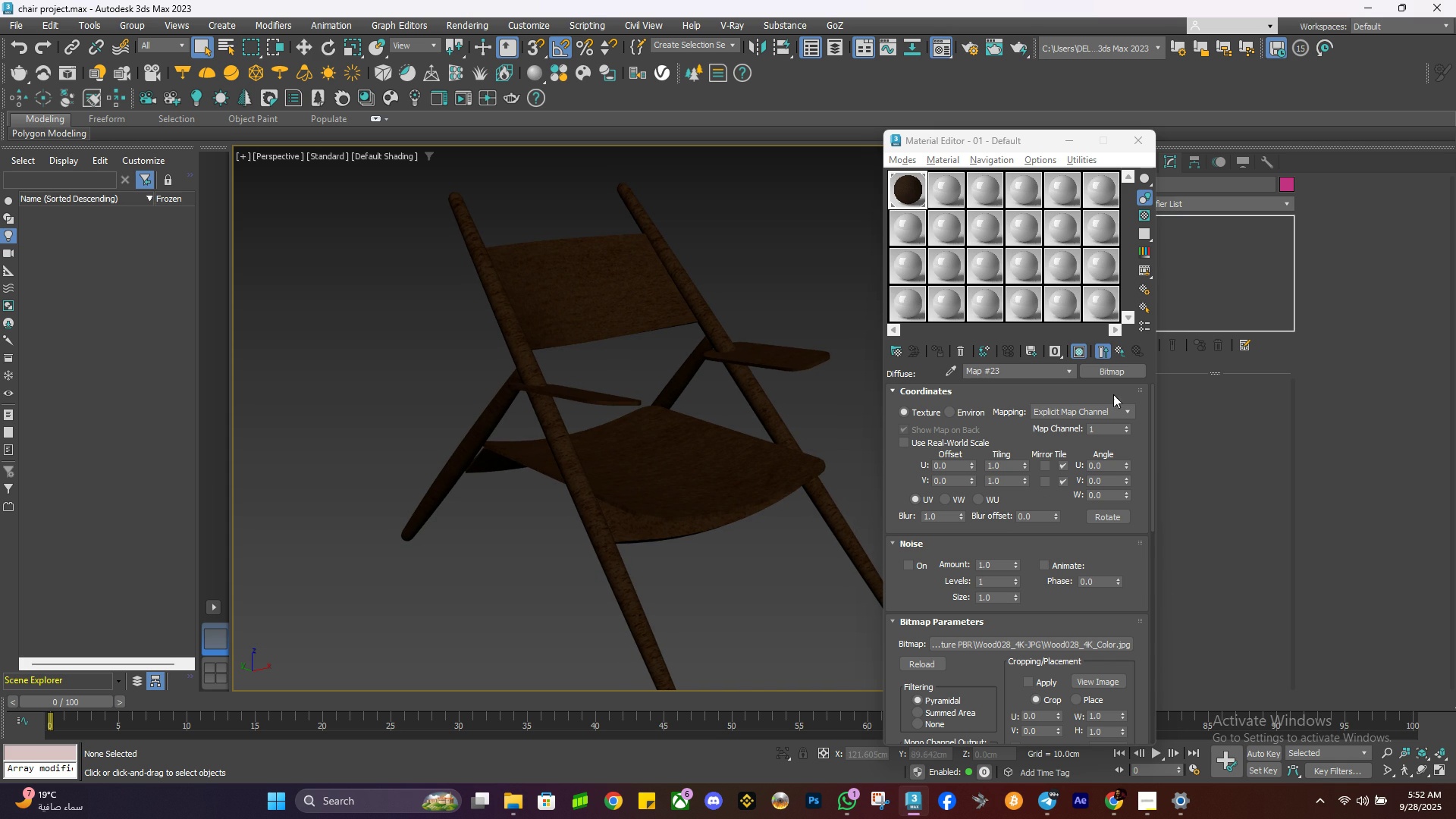 
left_click([1120, 356])
 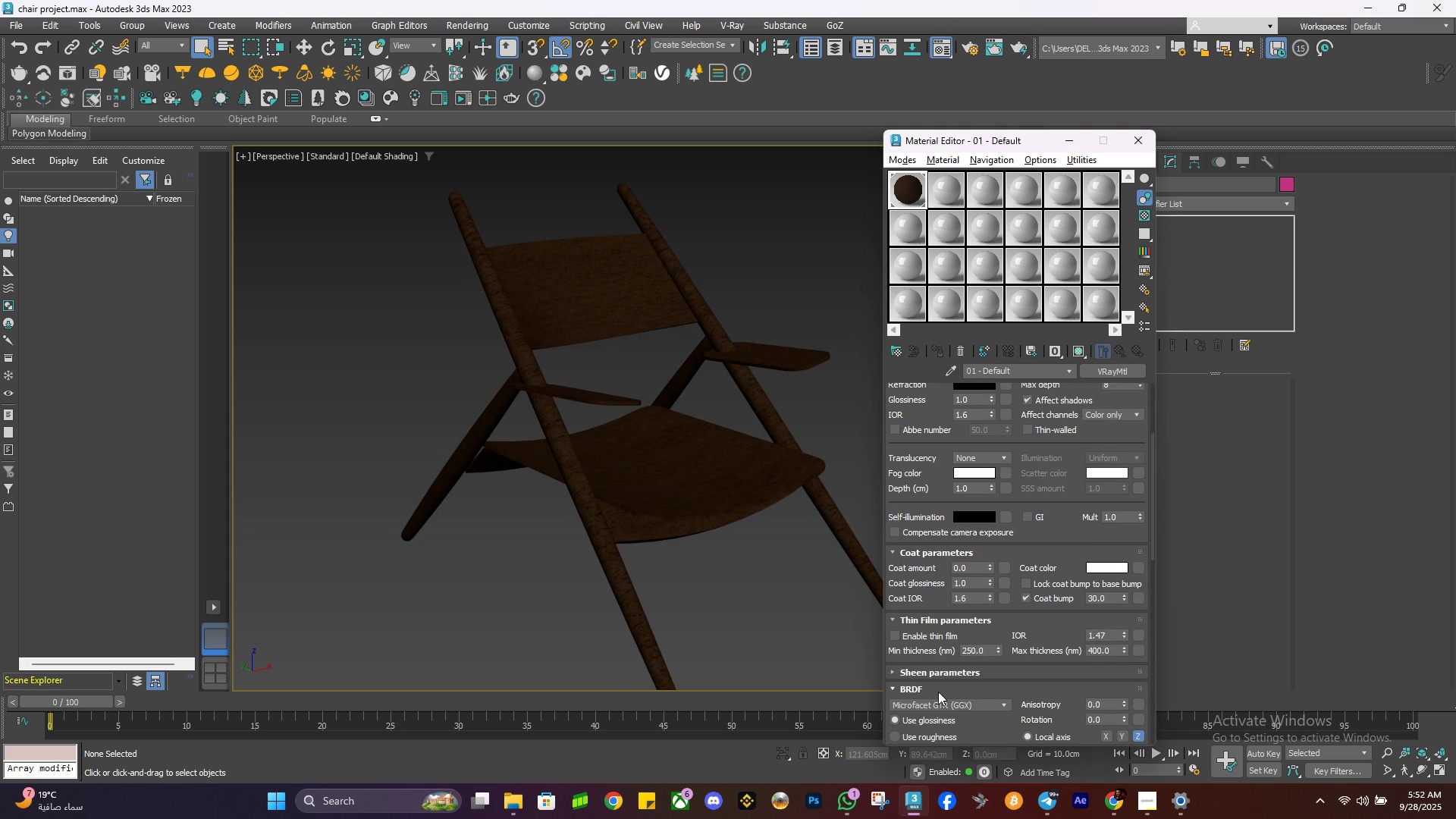 
left_click([946, 733])
 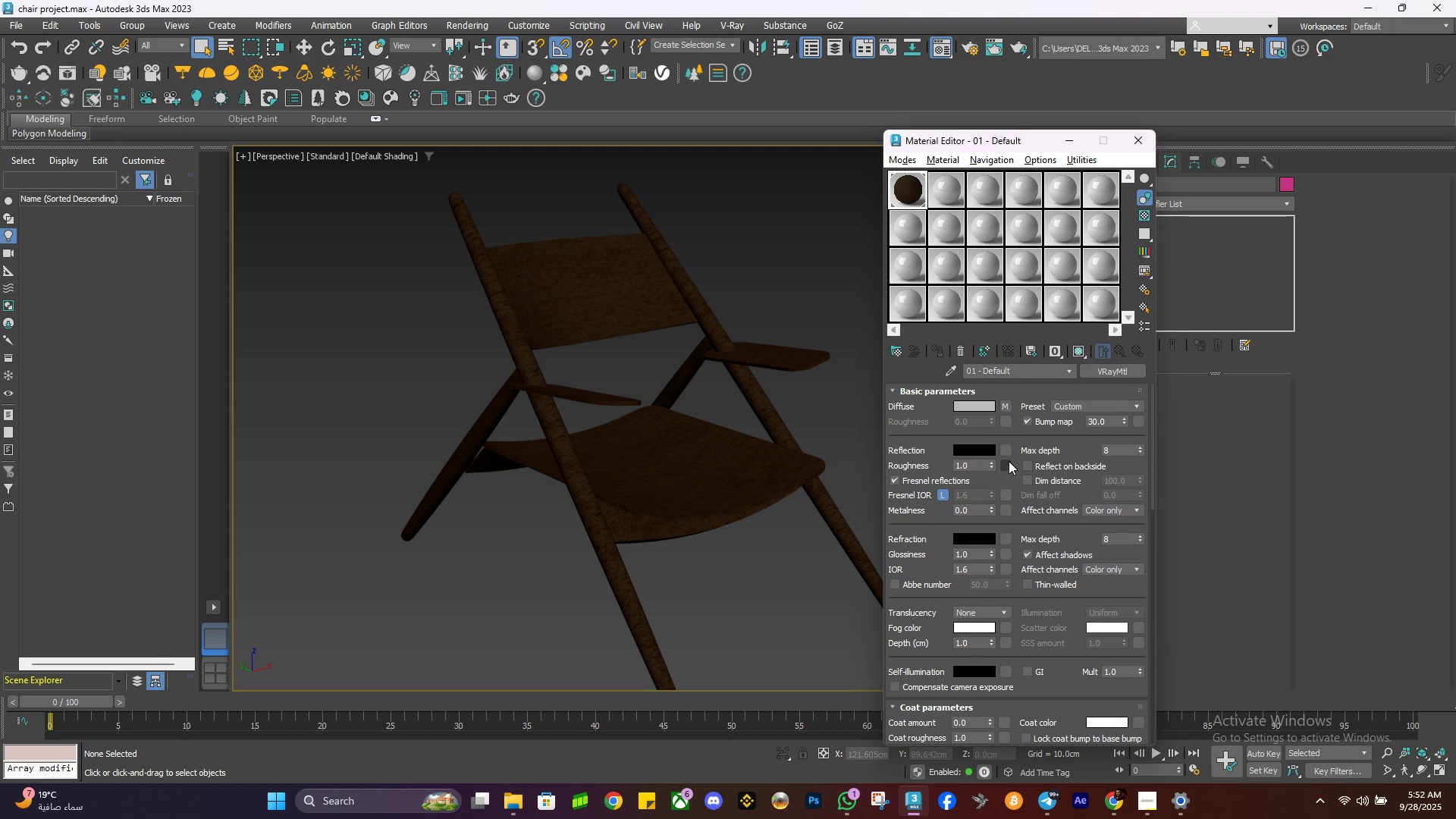 
wait(5.53)
 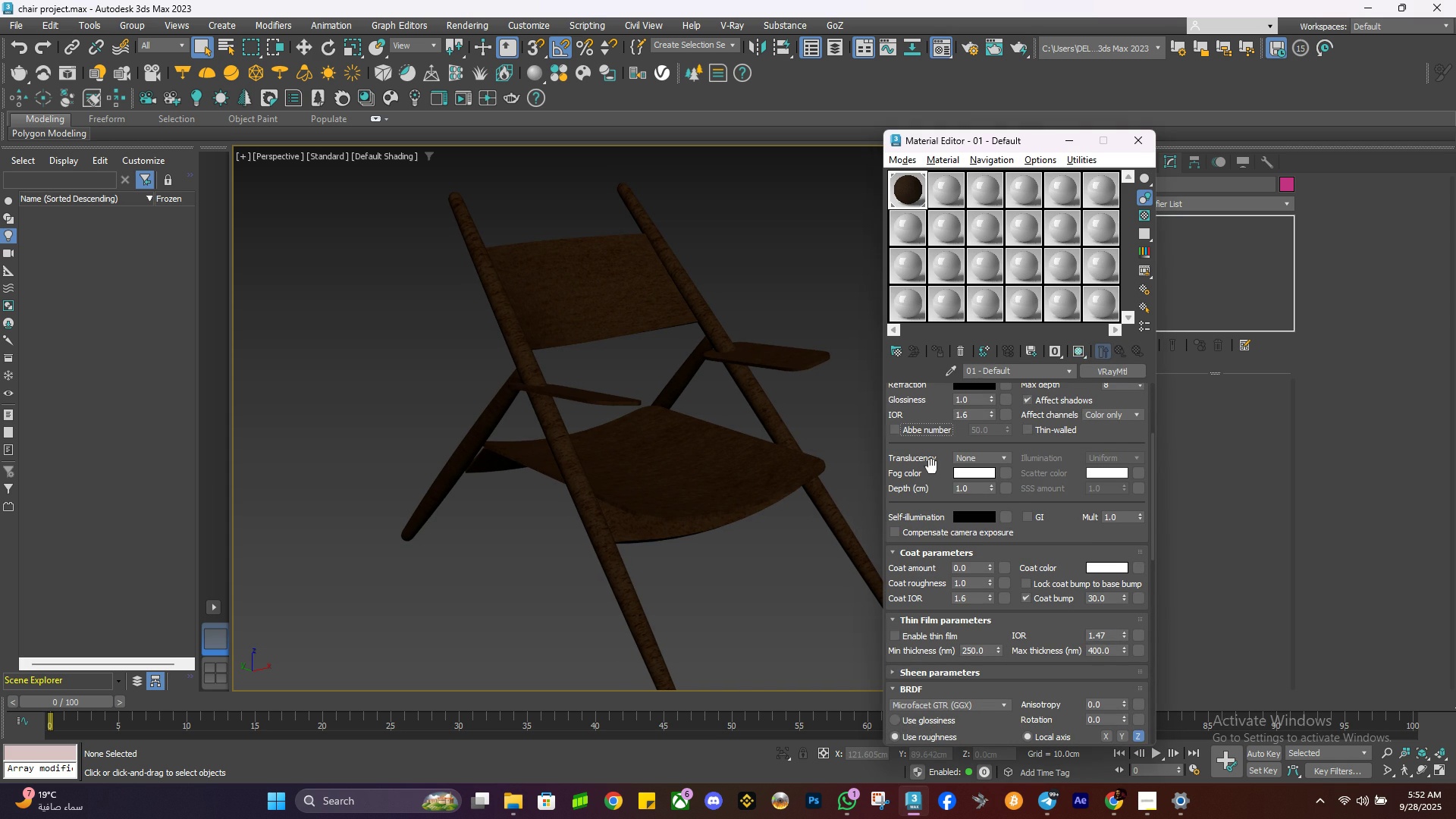 
left_click([1009, 466])
 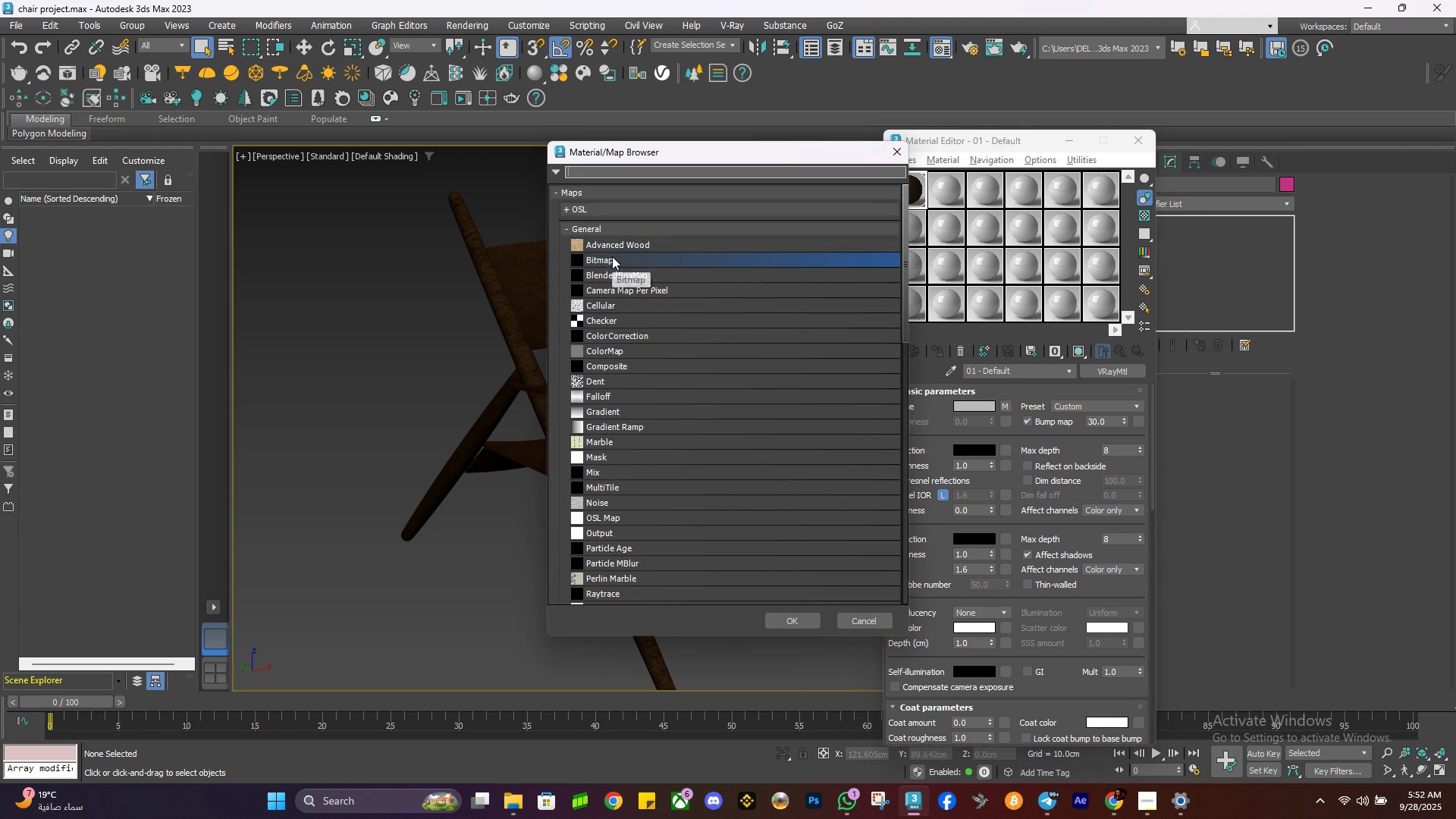 
double_click([612, 256])